 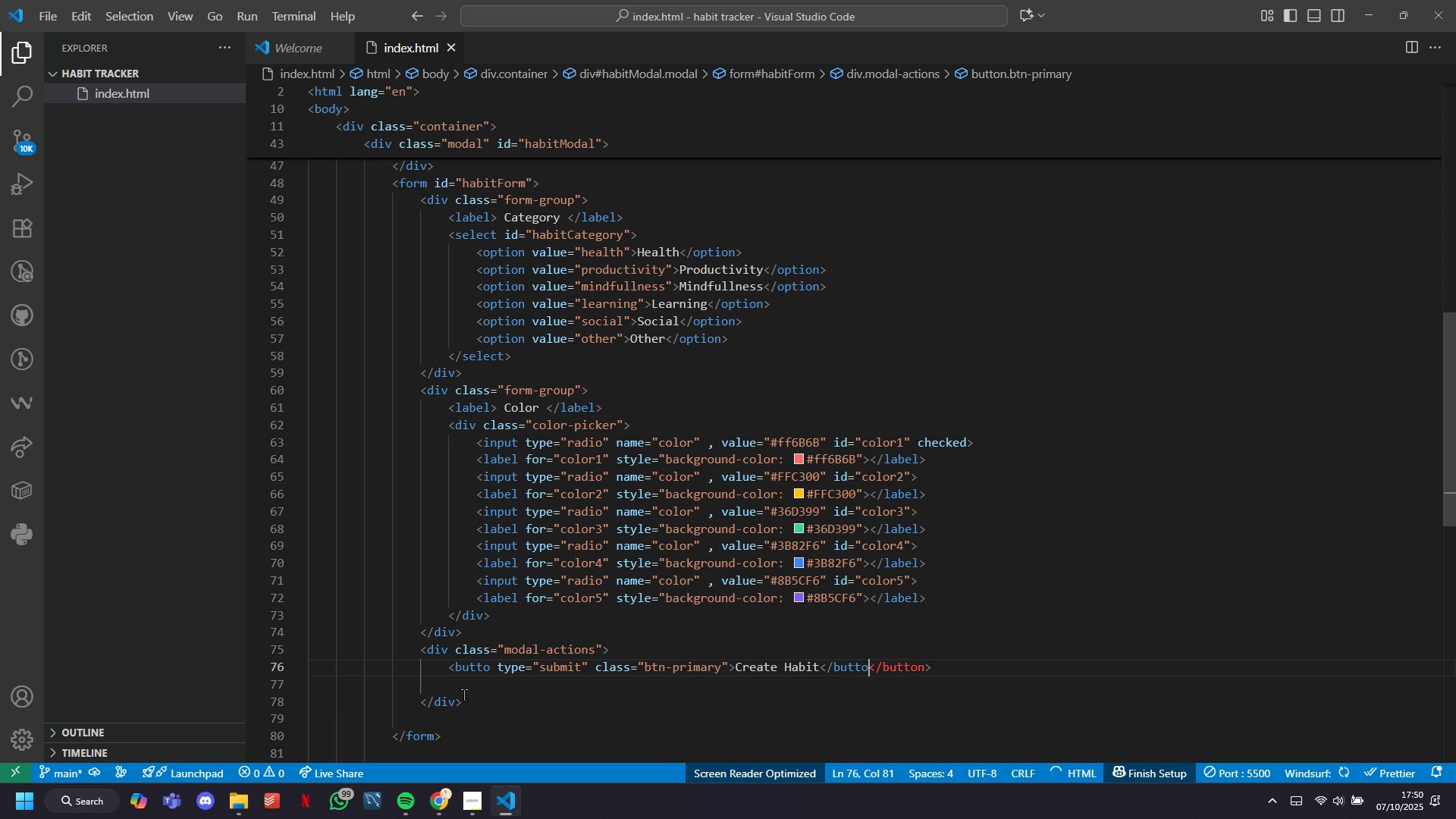 
key(Backspace)
 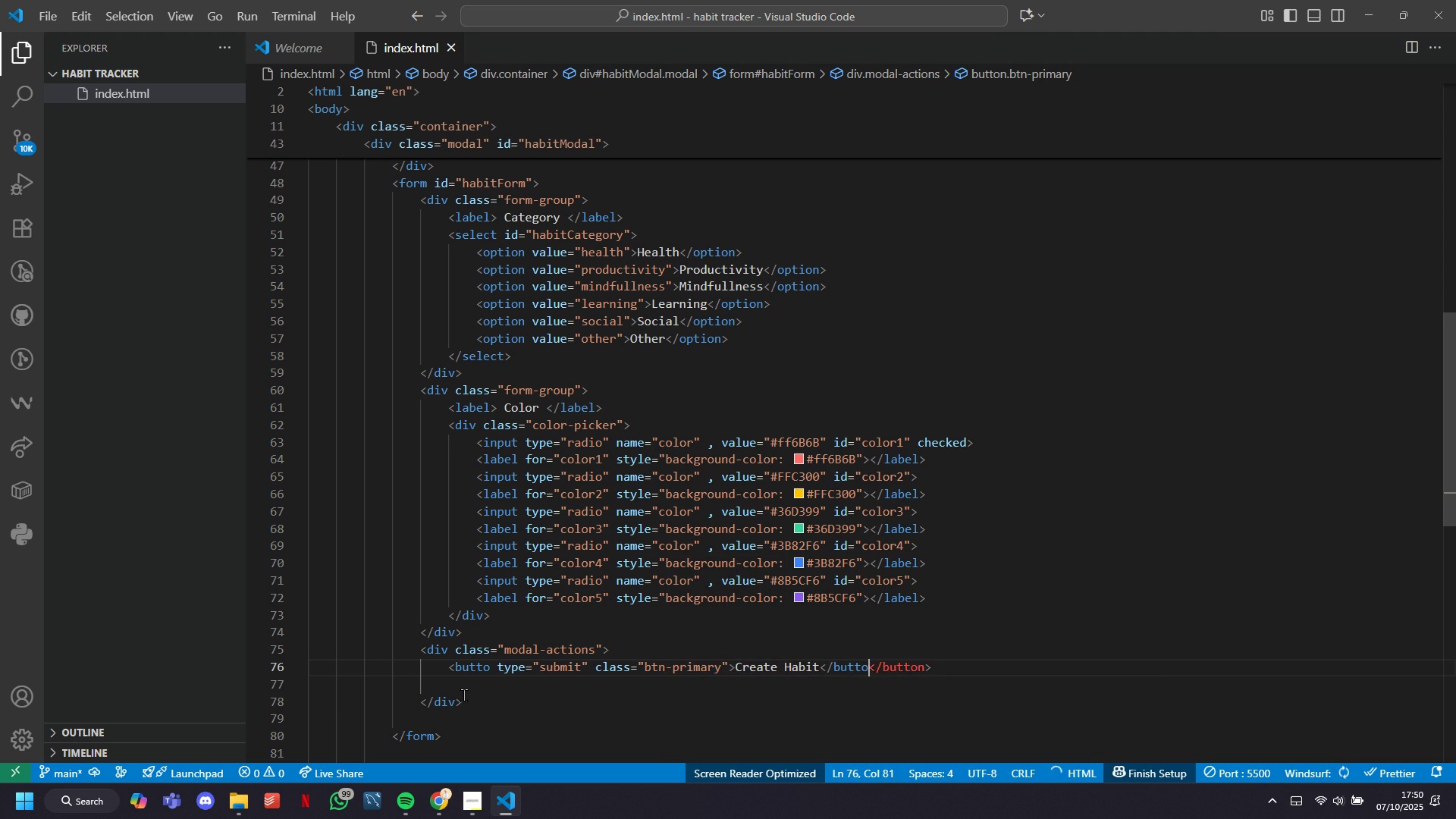 
key(Backspace)
 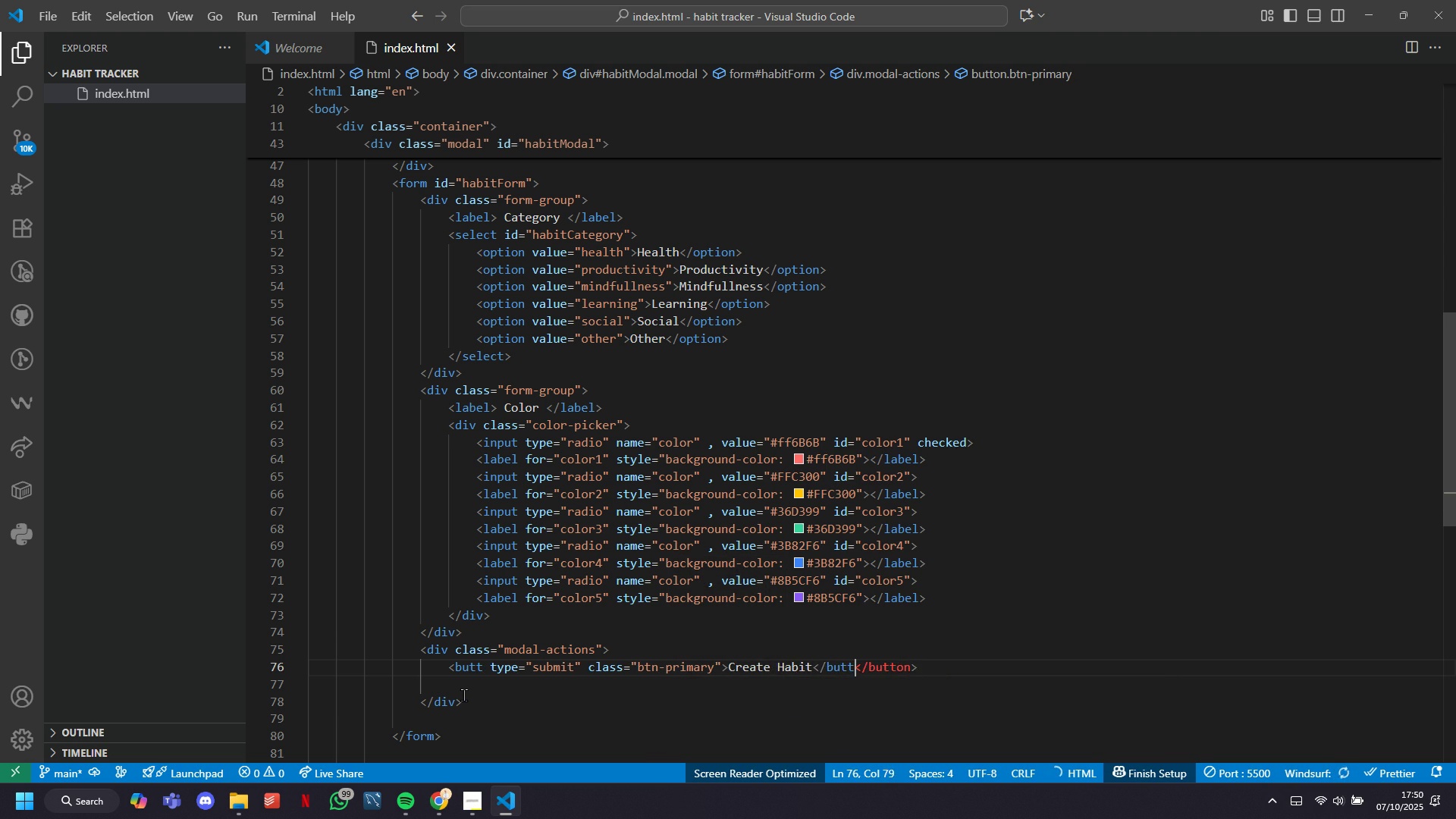 
key(Backspace)
 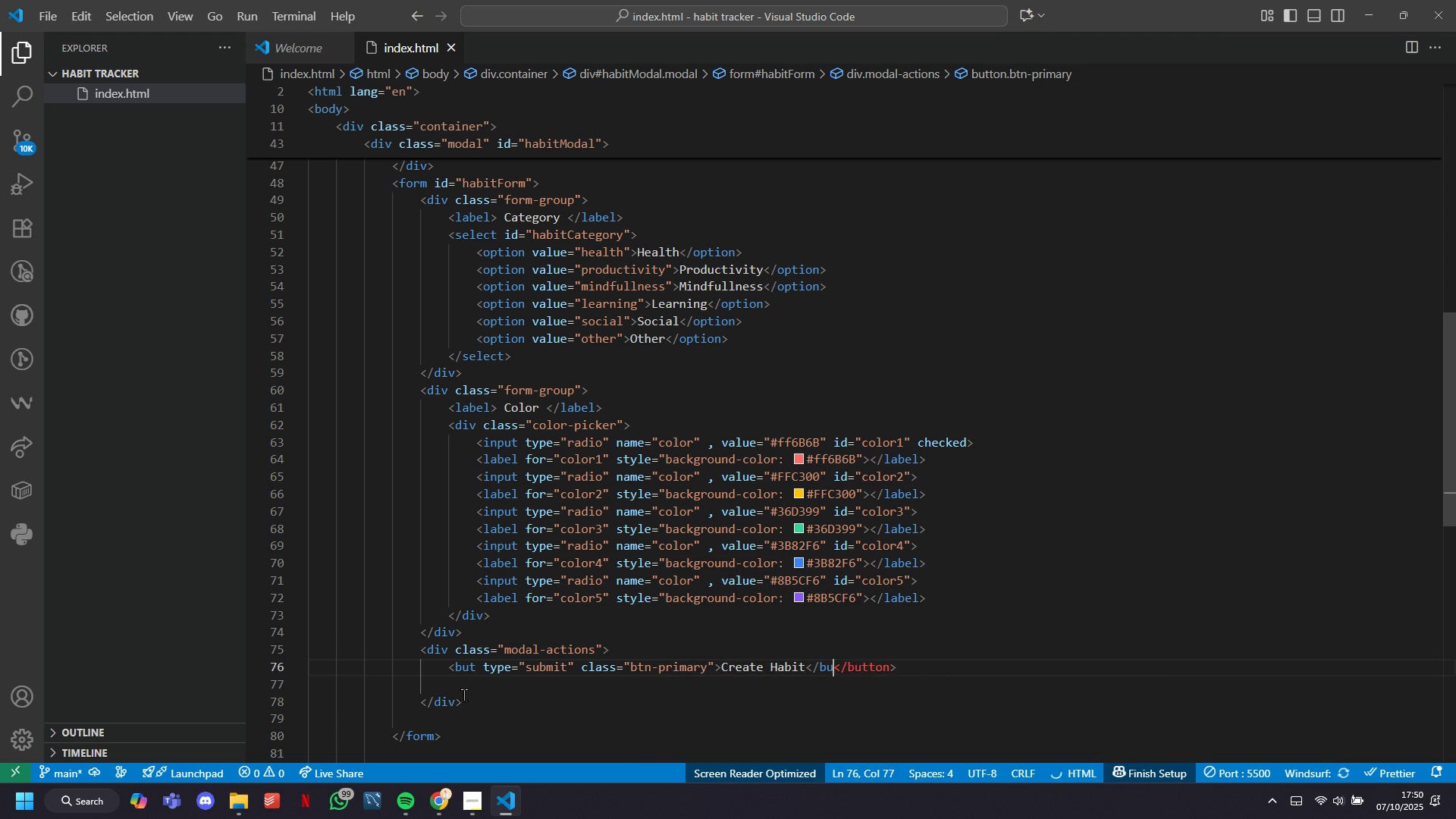 
key(Backspace)
 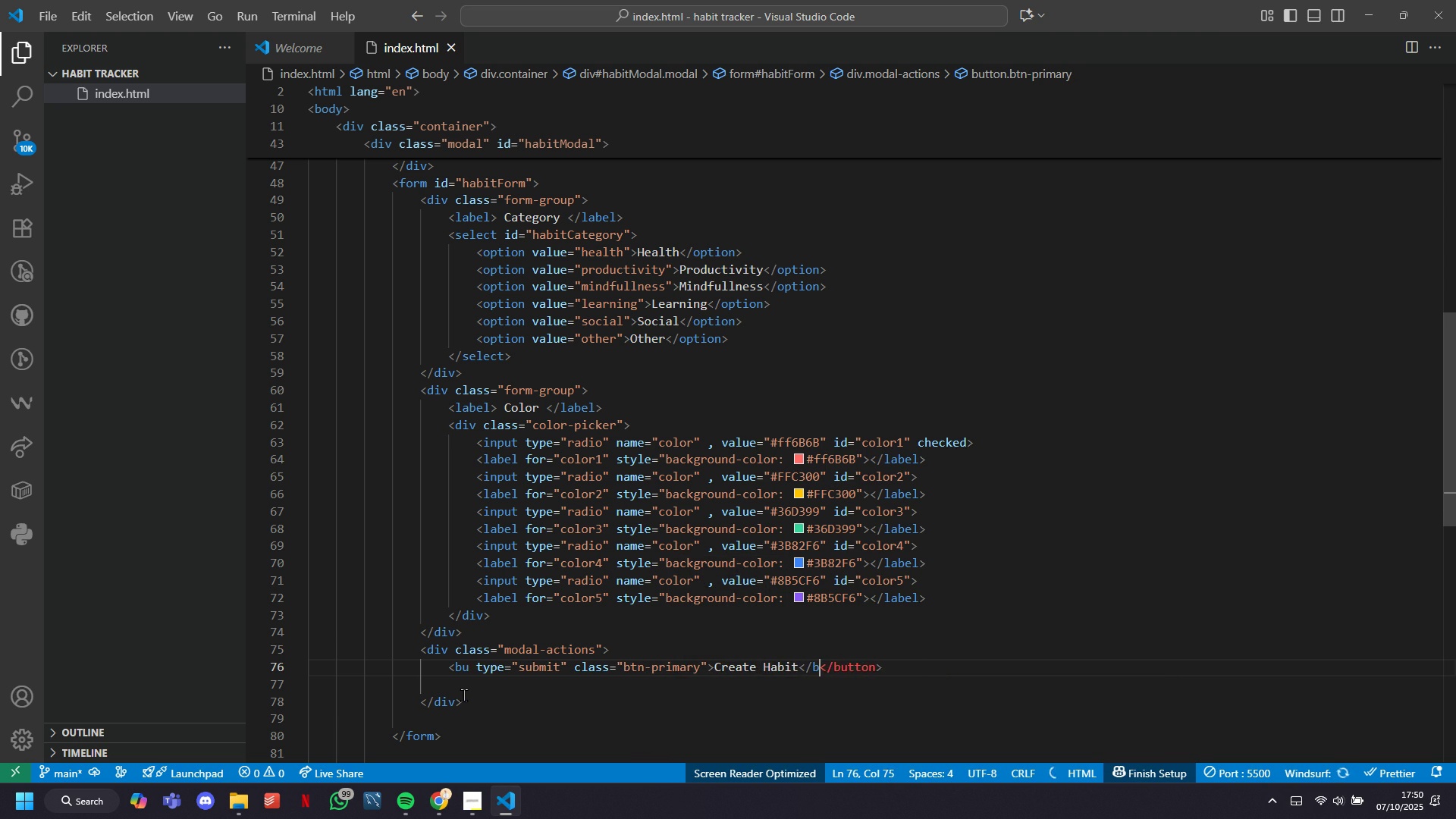 
key(Backspace)
 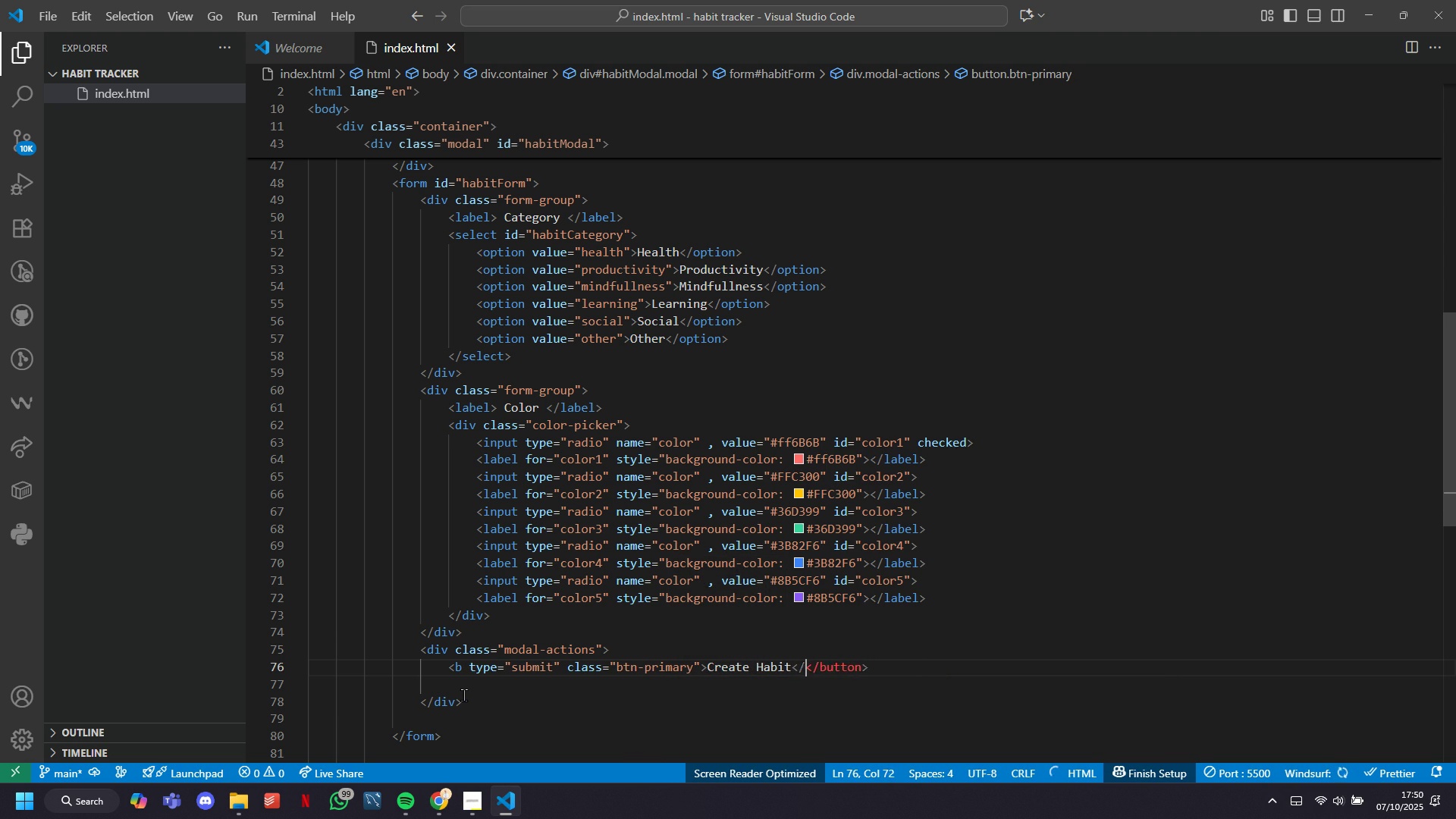 
key(Backspace)
 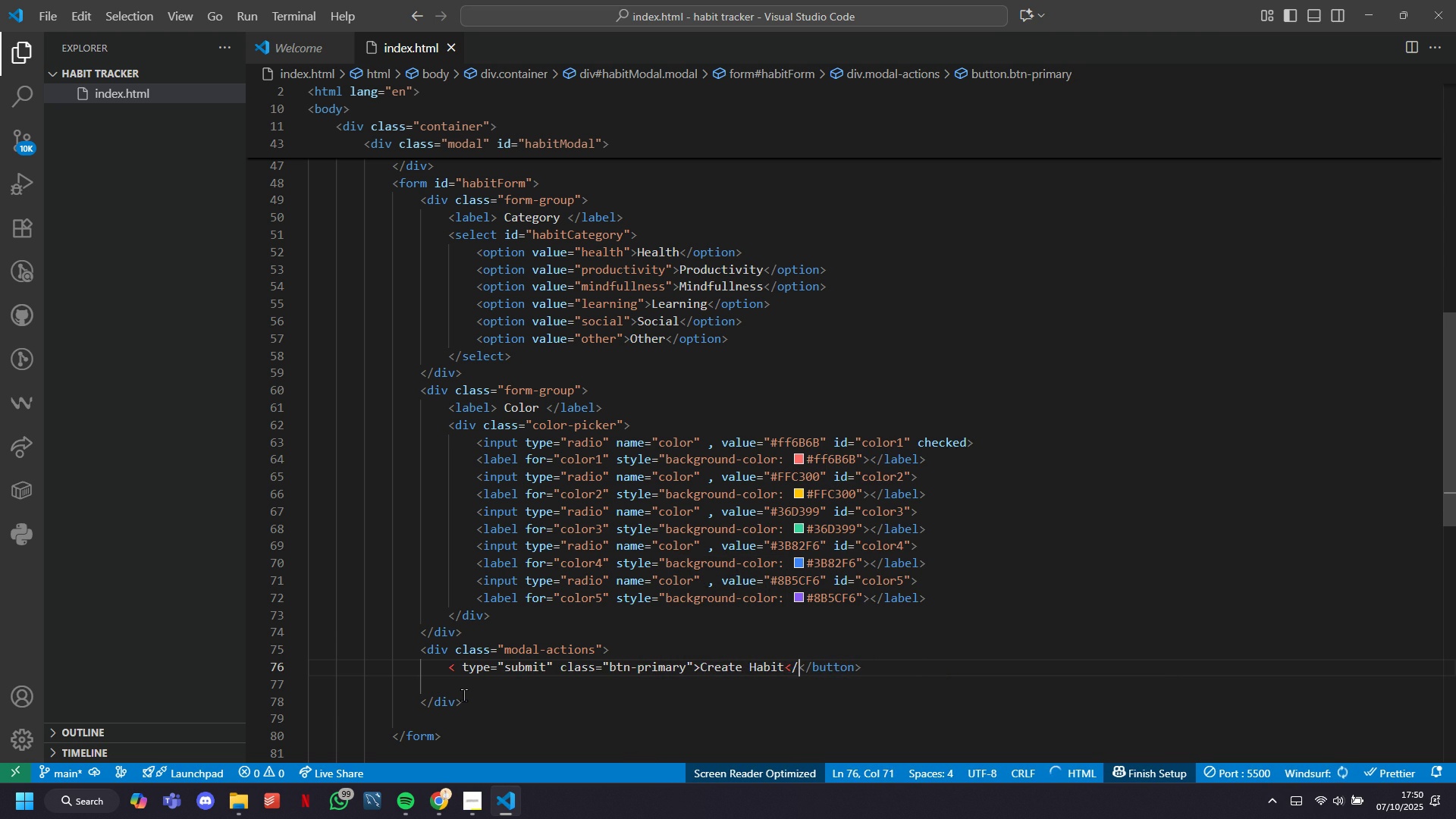 
key(Backspace)
 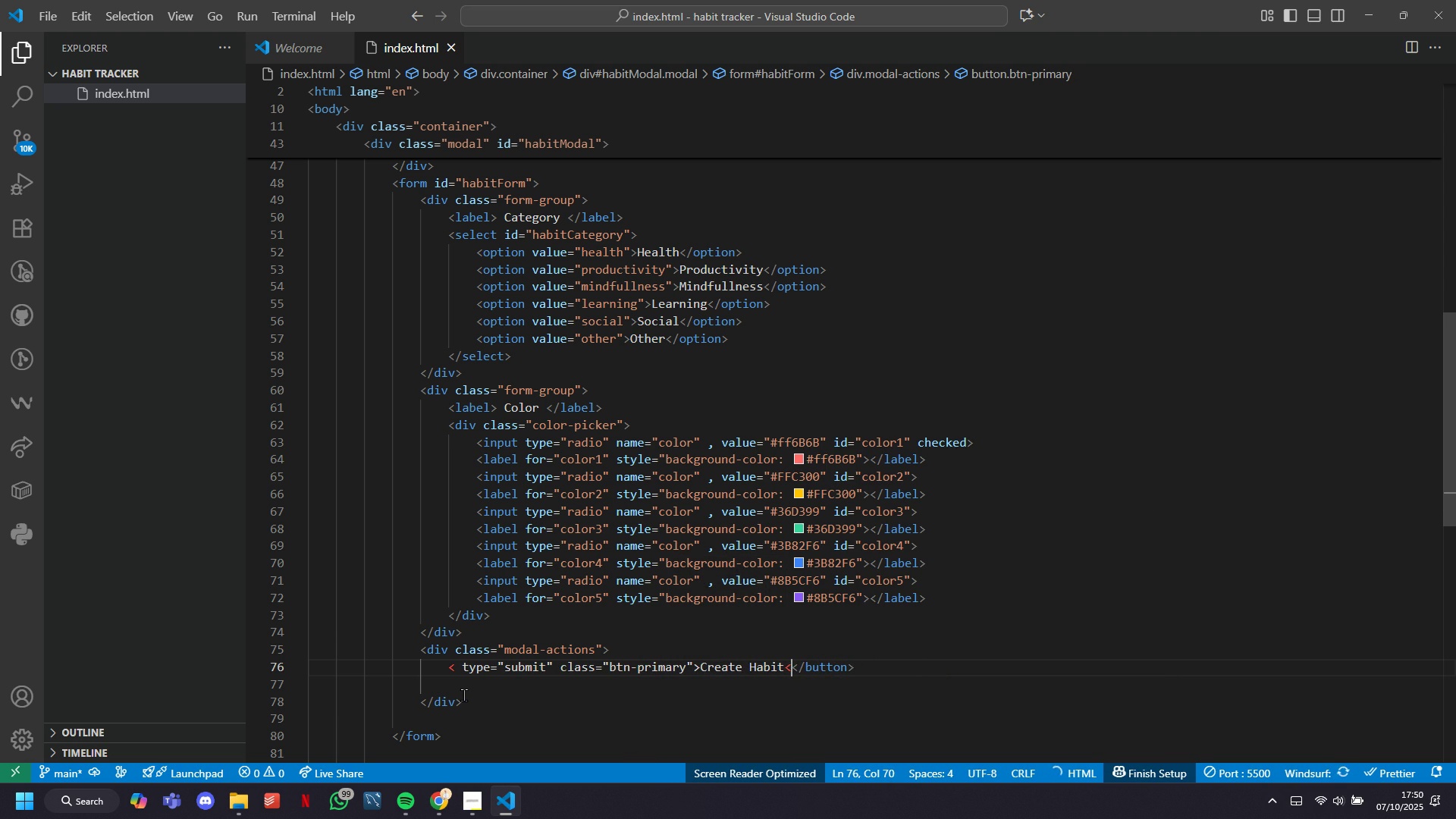 
key(Backspace)